 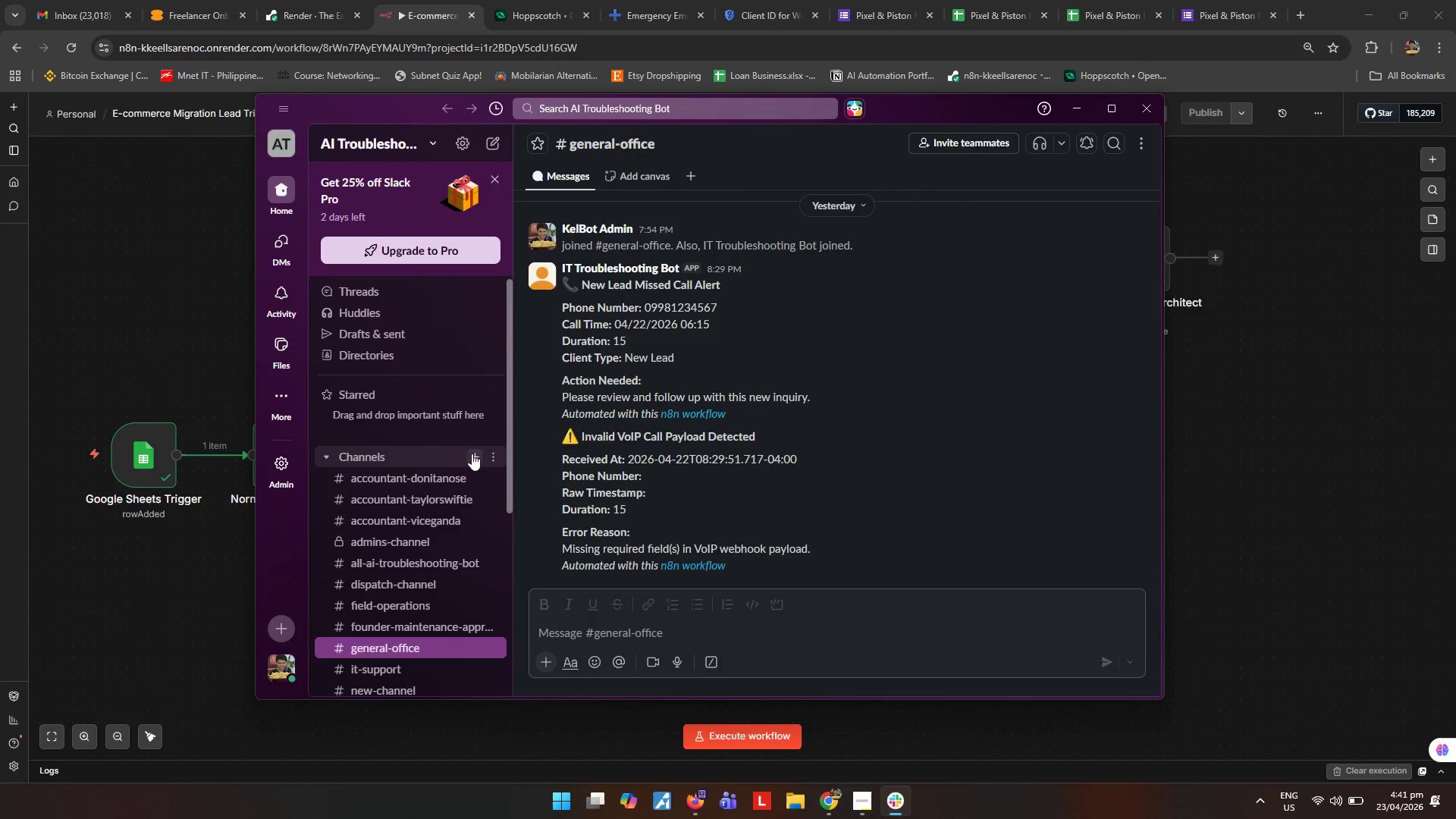 
type(technical-architect)
 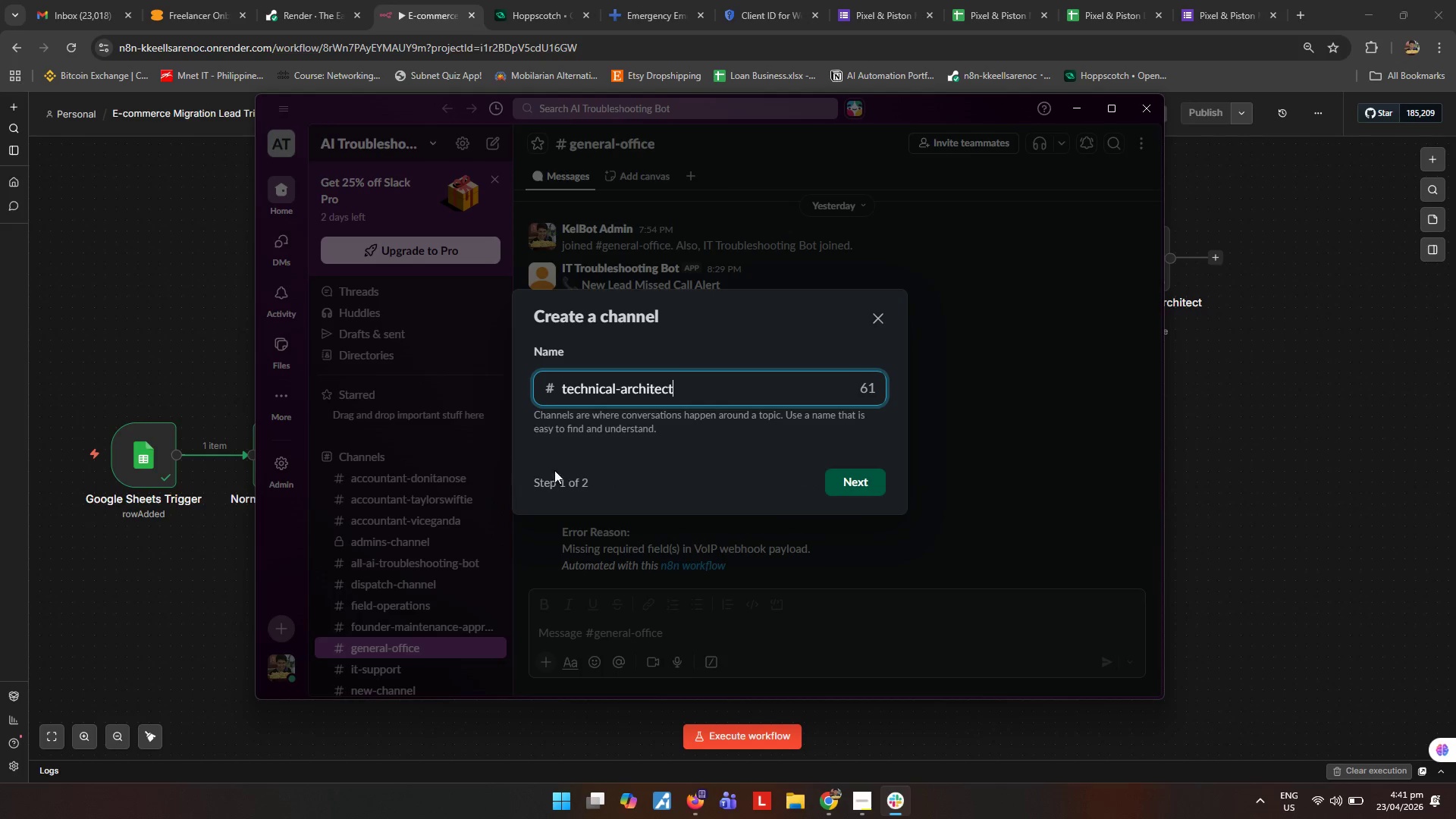 
left_click([867, 482])
 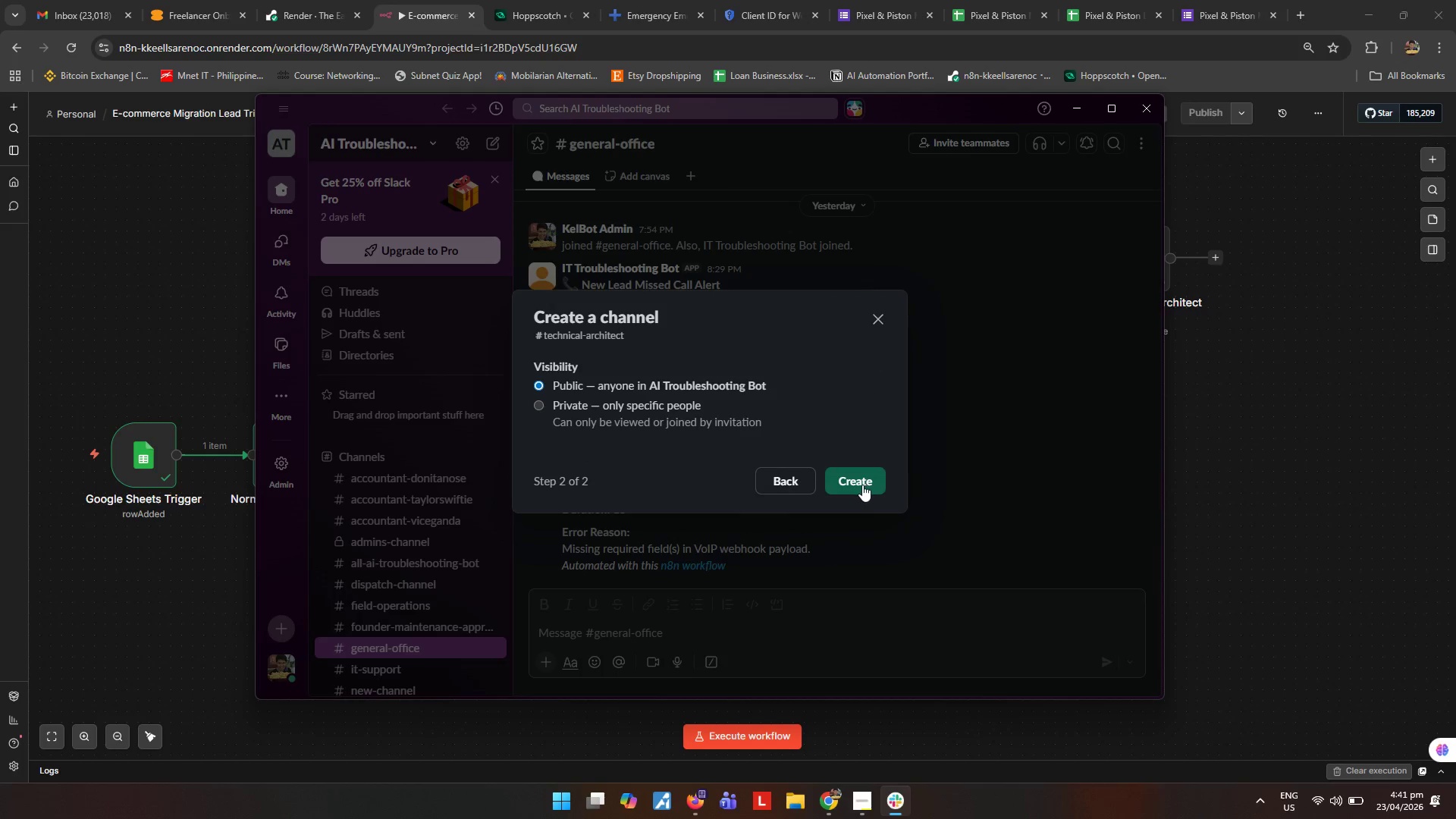 
left_click([862, 485])
 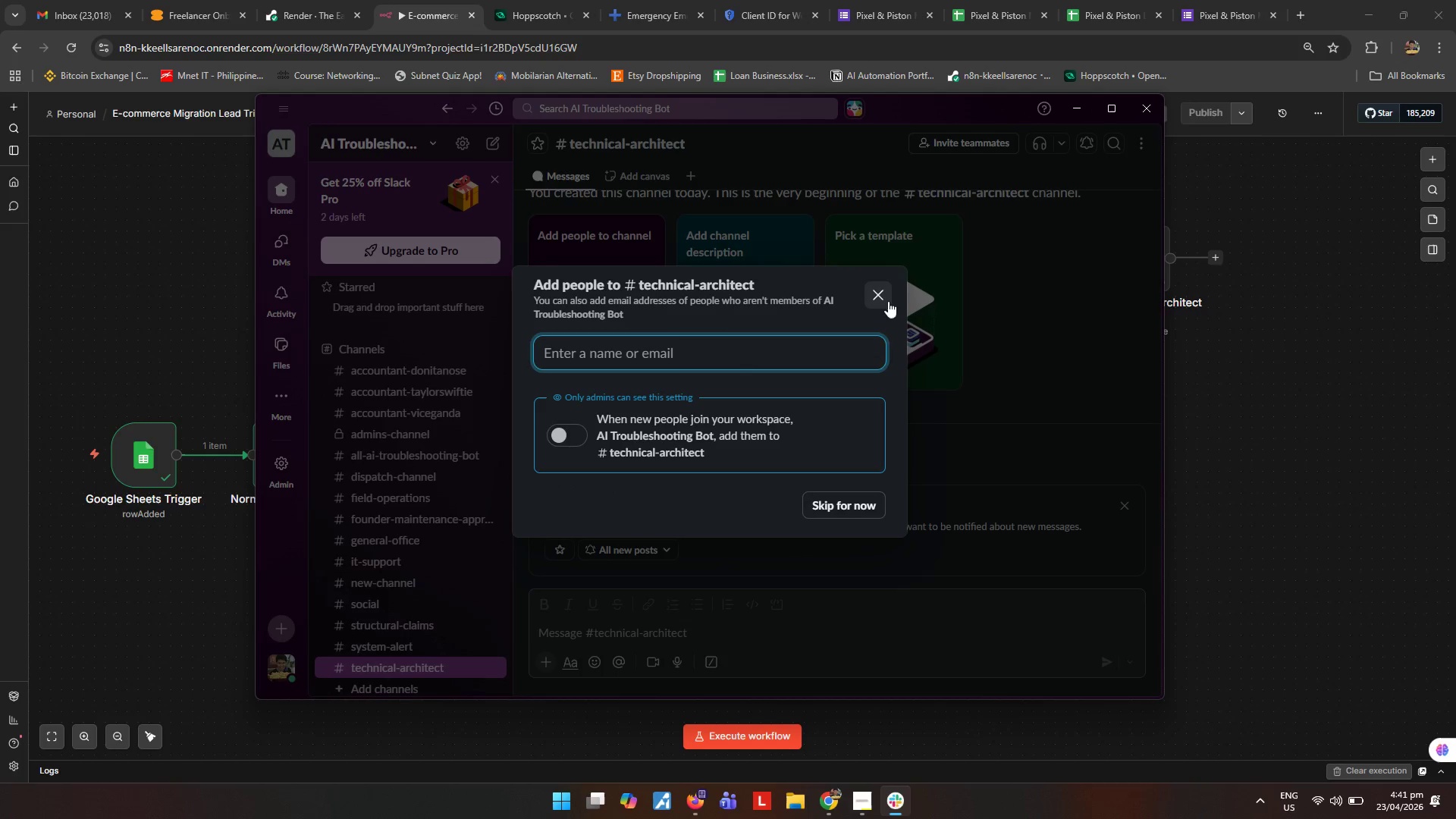 
left_click([680, 633])
 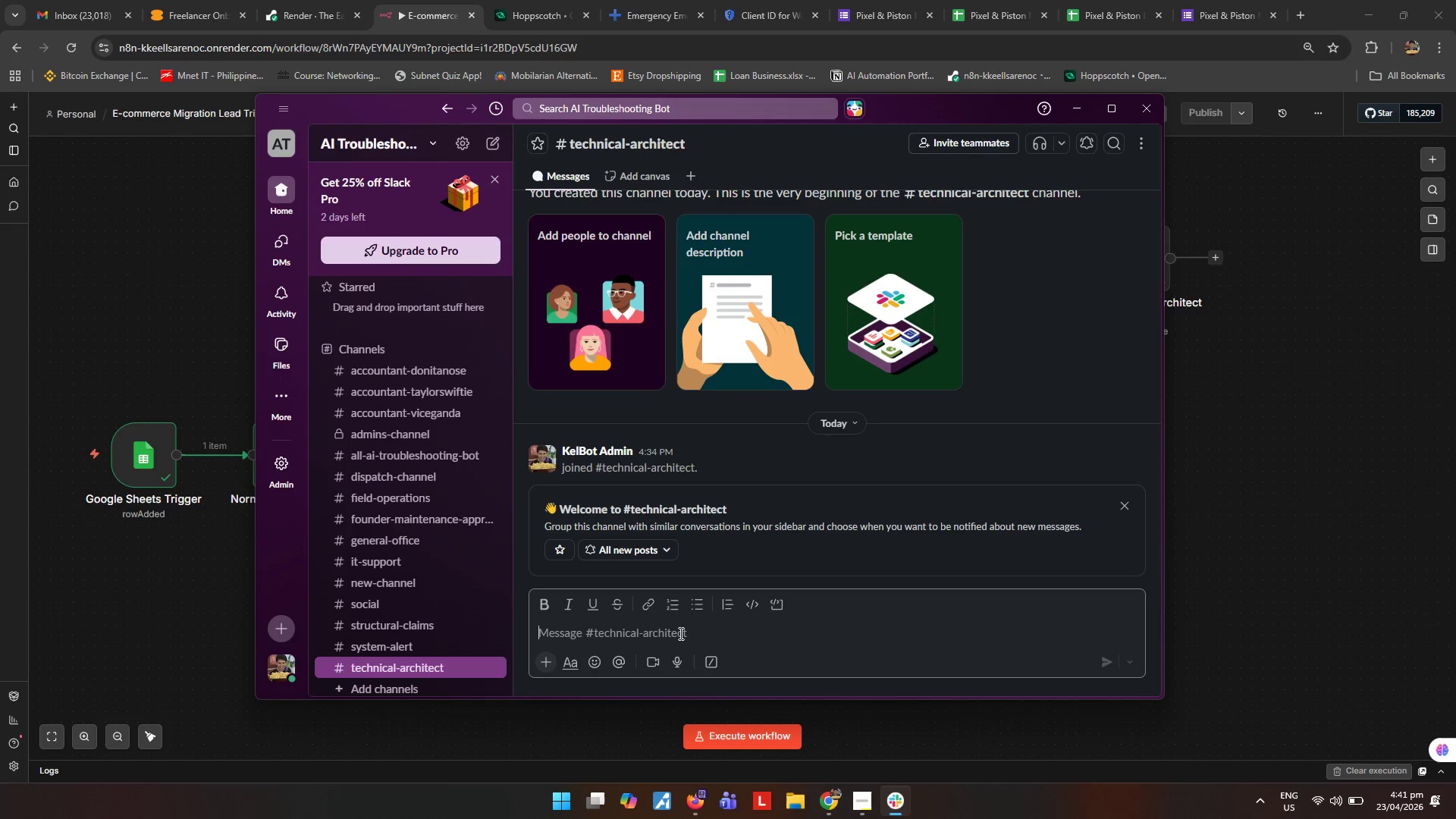 
type(/invite @)
 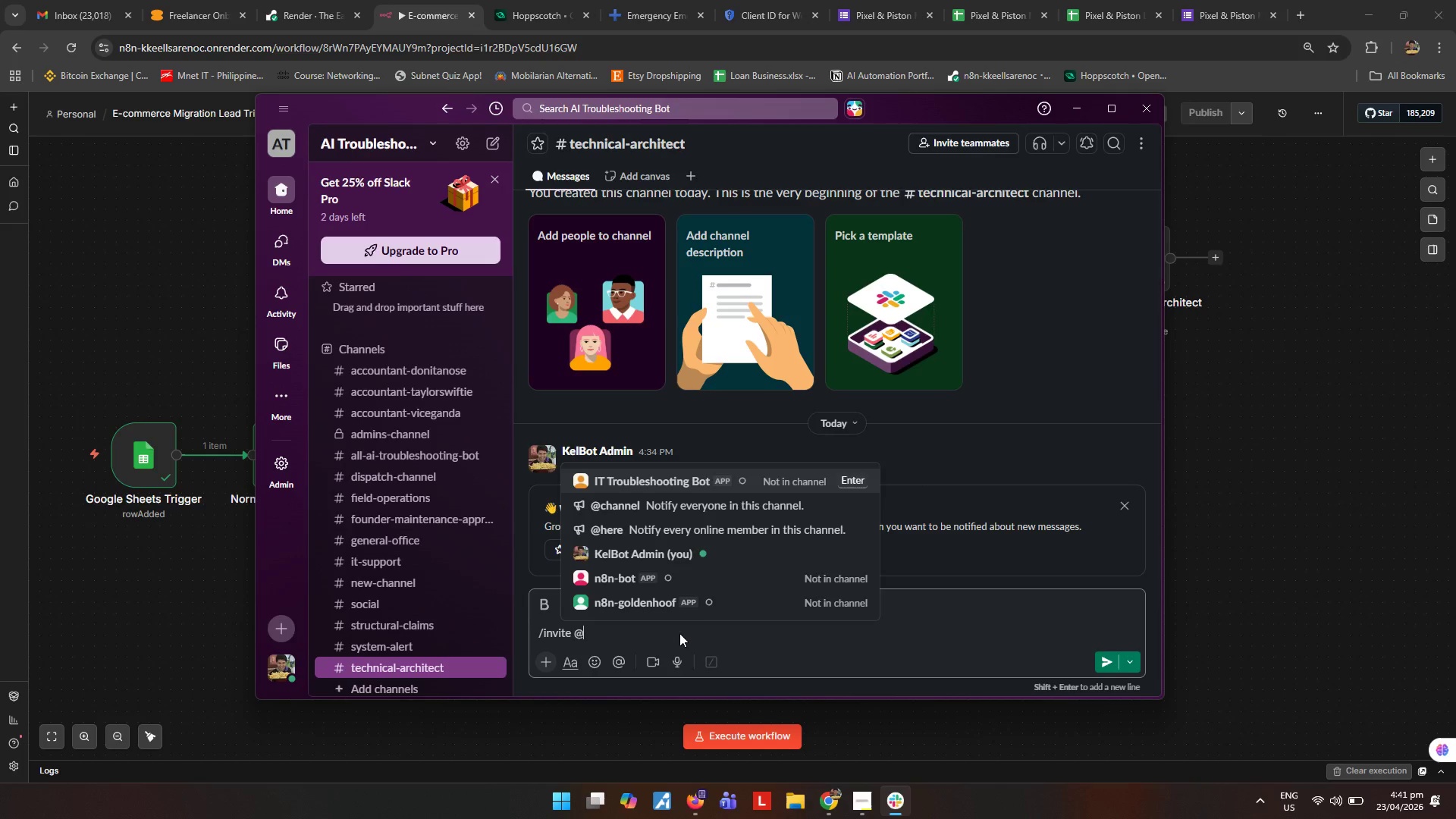 
key(Enter)
 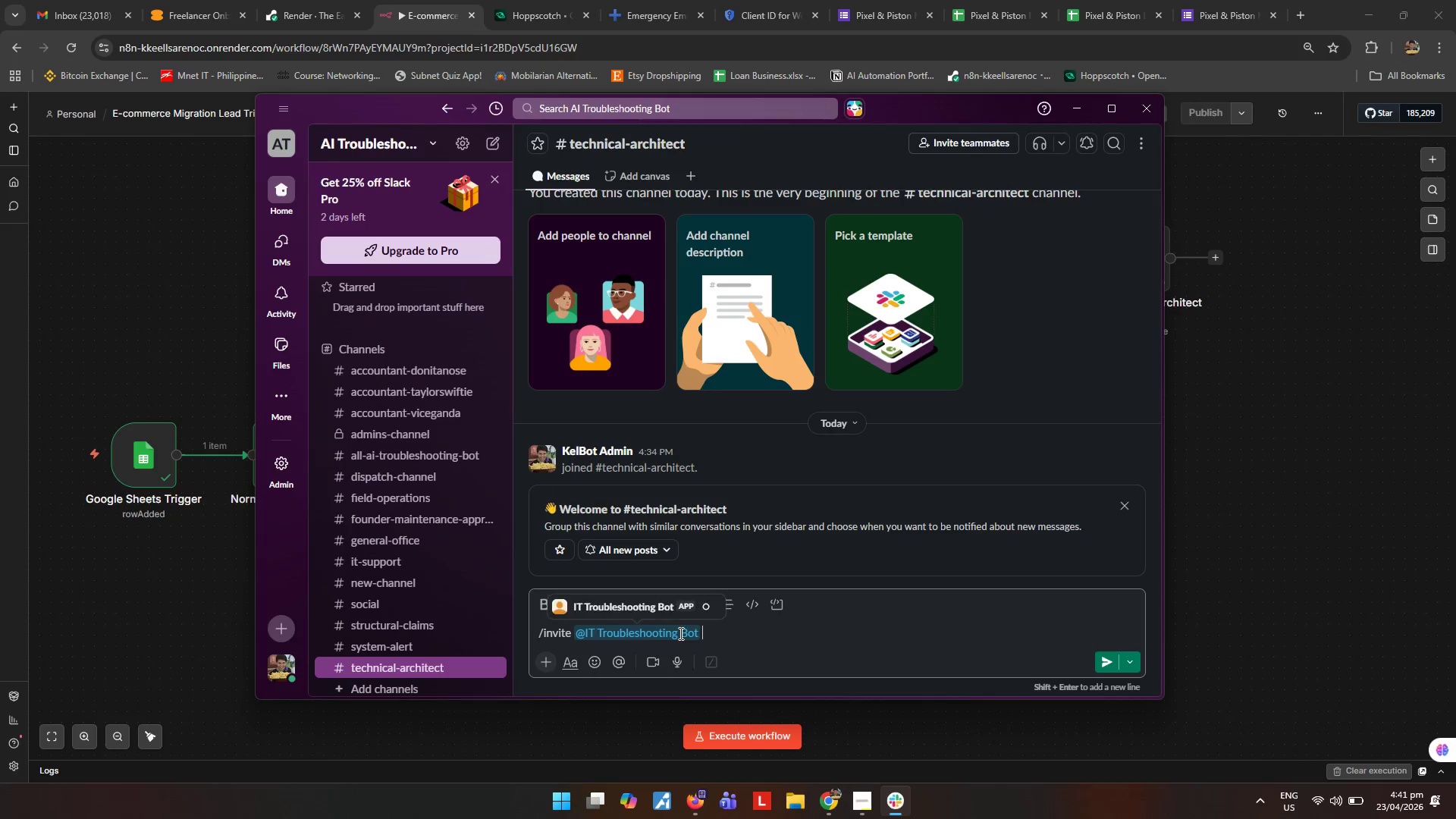 
key(Enter)
 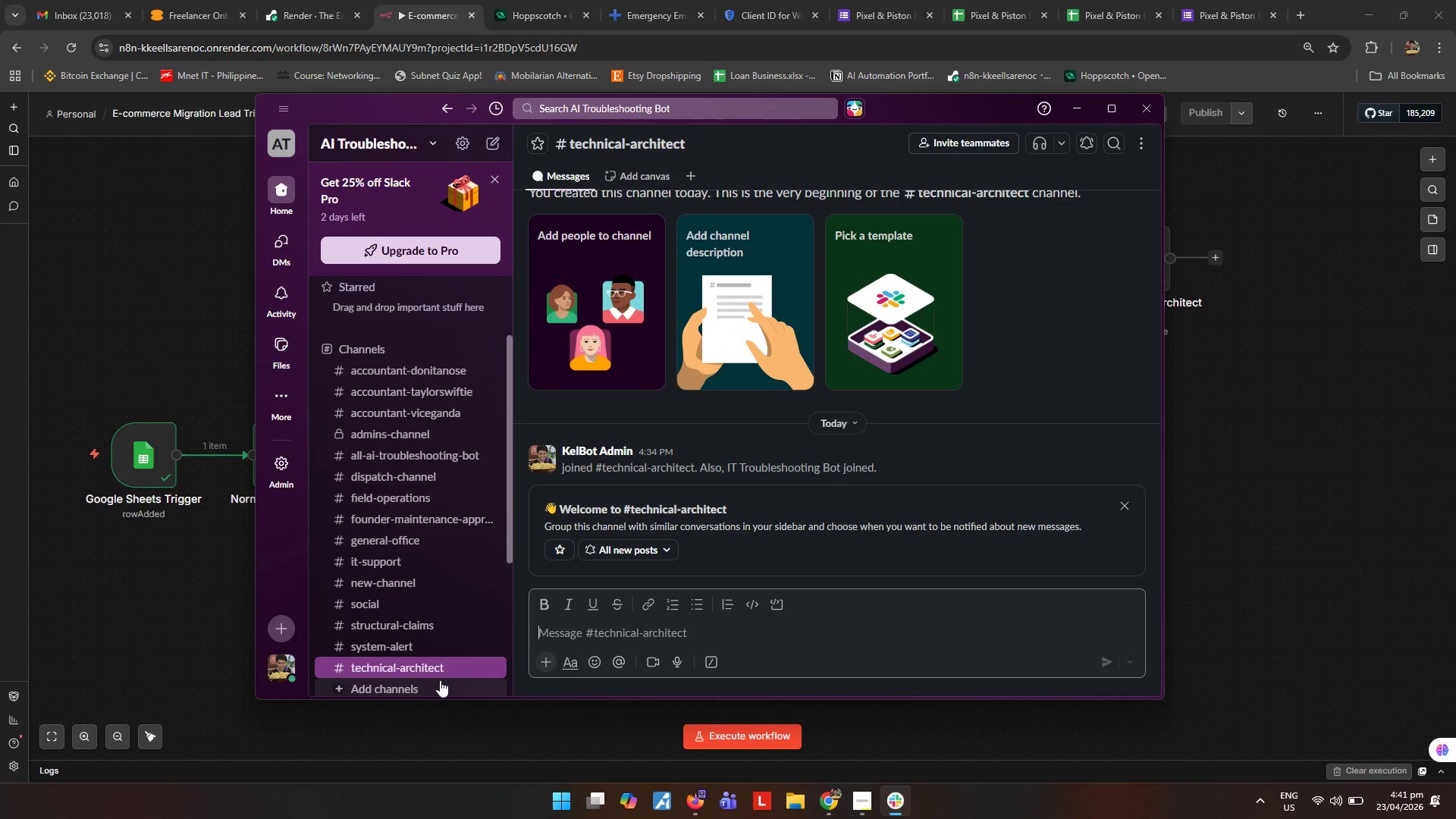 
wait(13.83)
 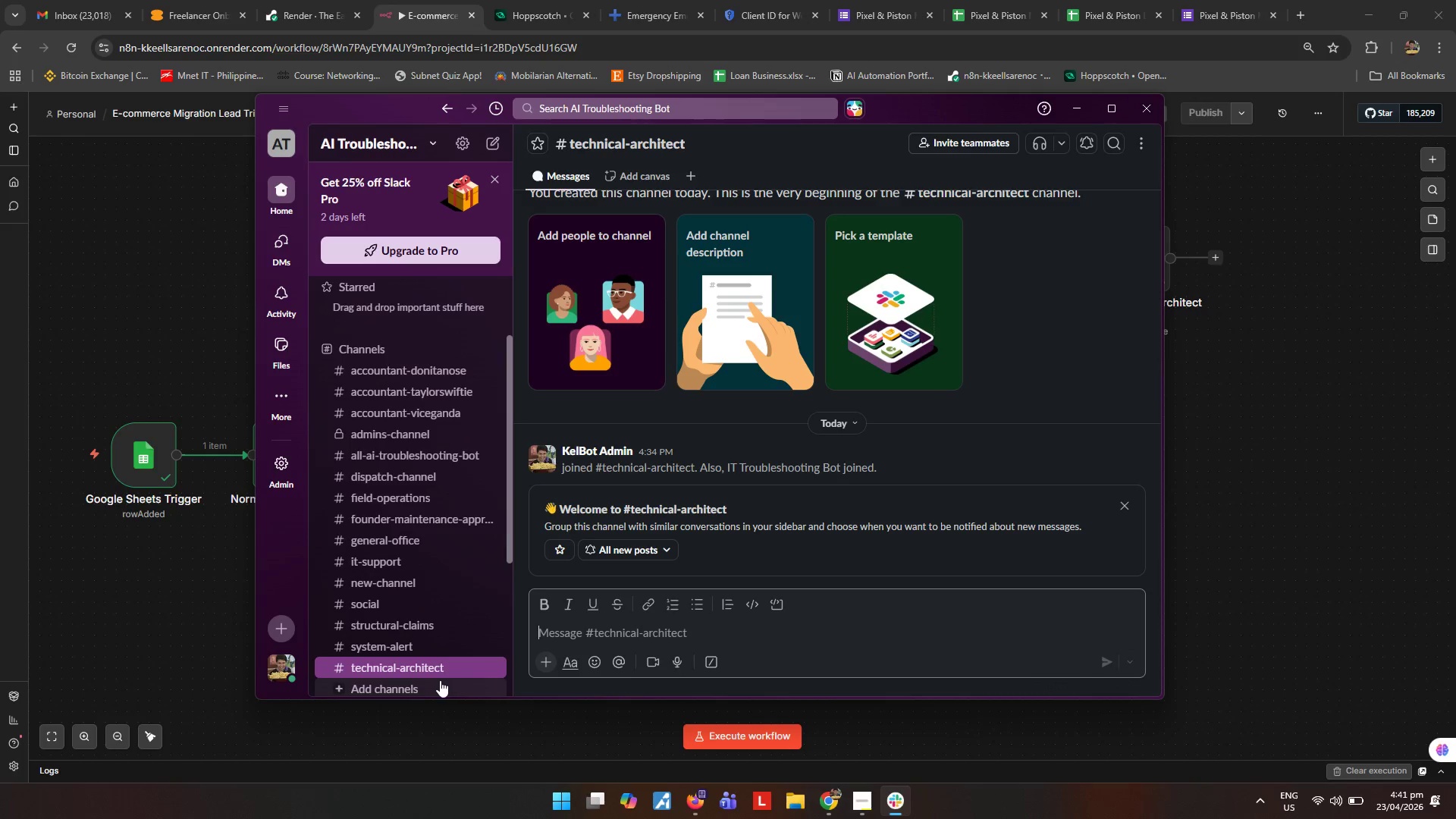 
left_click([859, 802])